 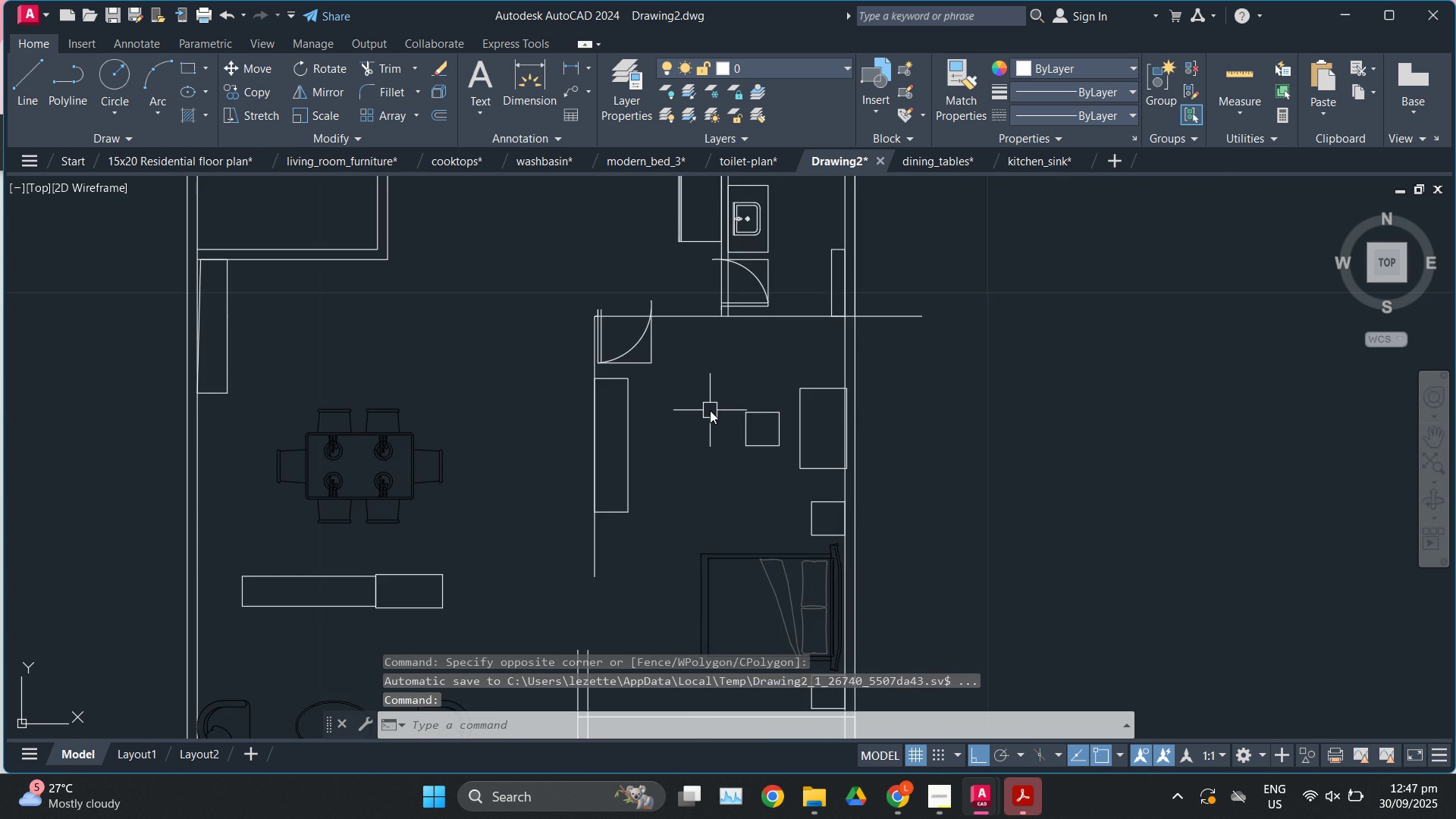 
scroll: coordinate [689, 495], scroll_direction: down, amount: 3.0
 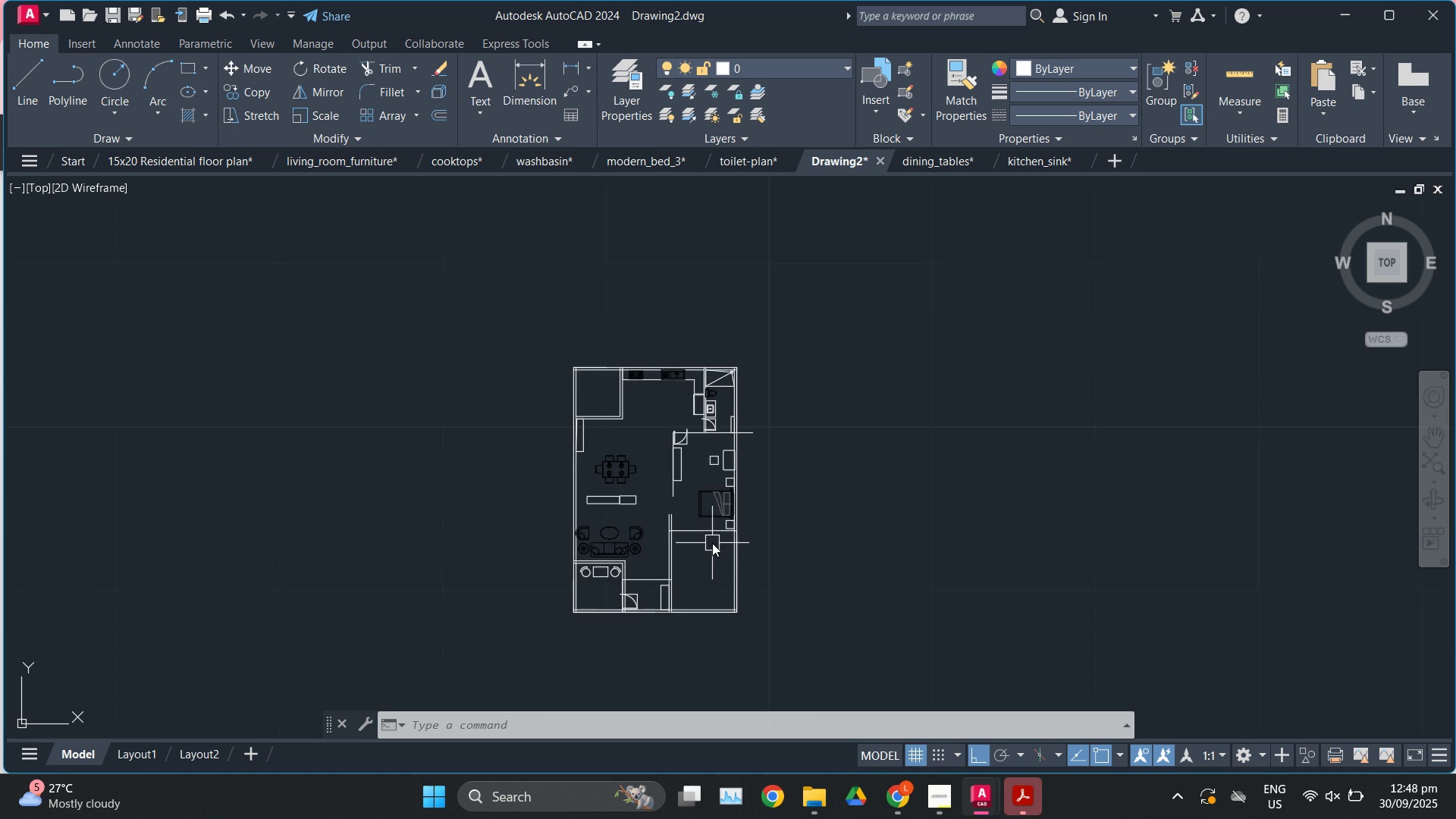 
scroll: coordinate [712, 543], scroll_direction: up, amount: 2.0
 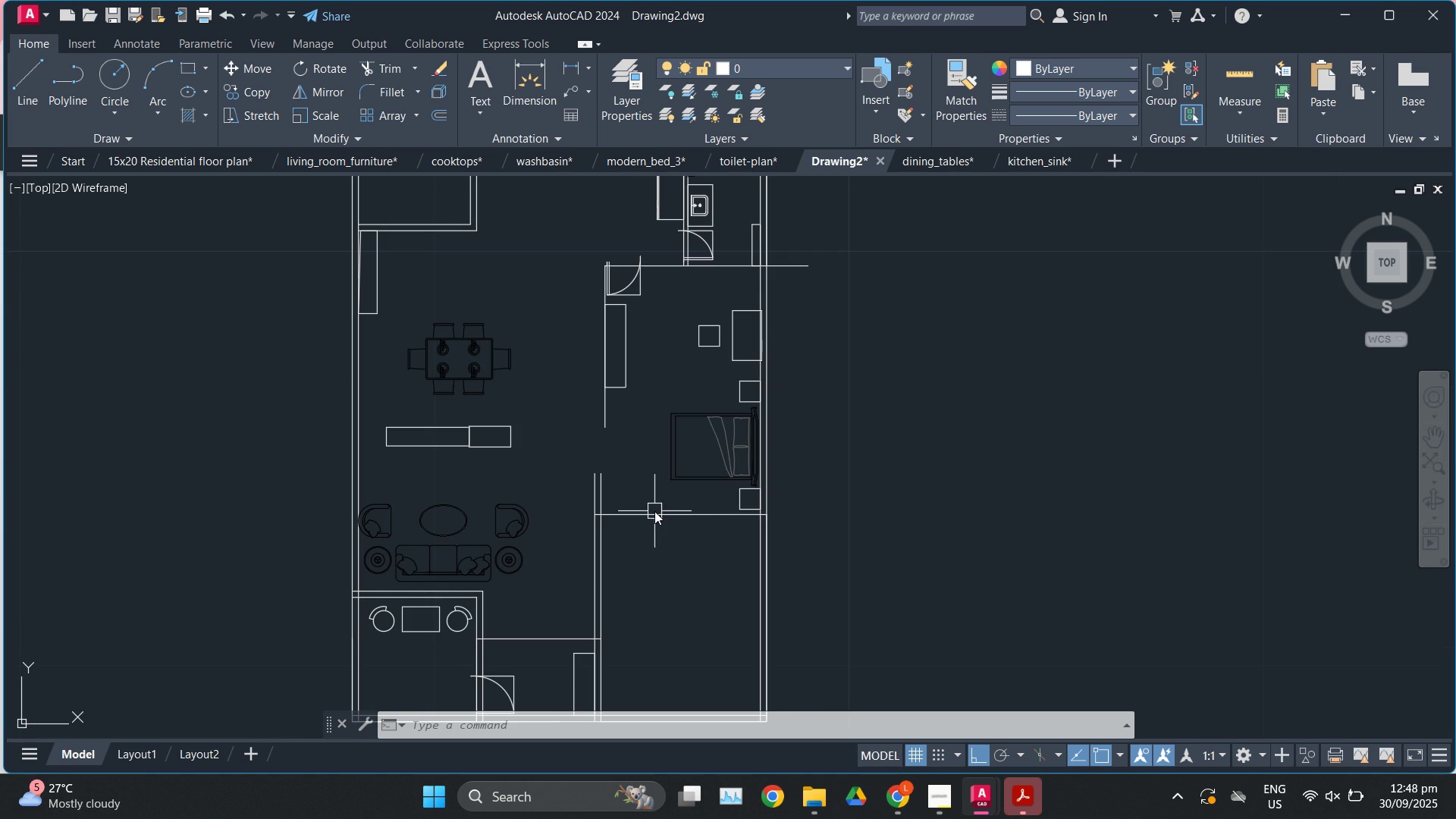 
left_click([654, 511])
 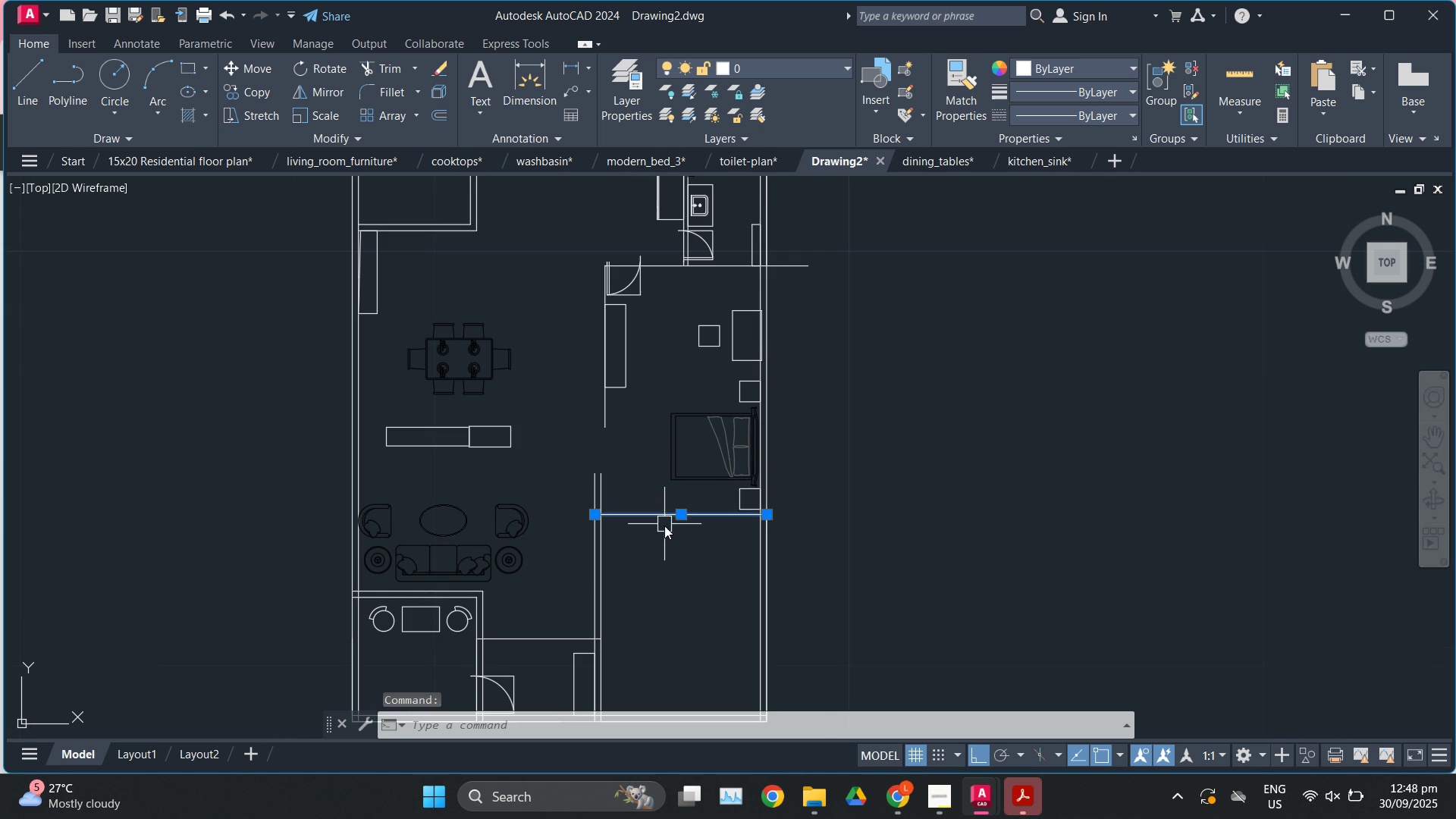 
scroll: coordinate [664, 526], scroll_direction: up, amount: 1.0
 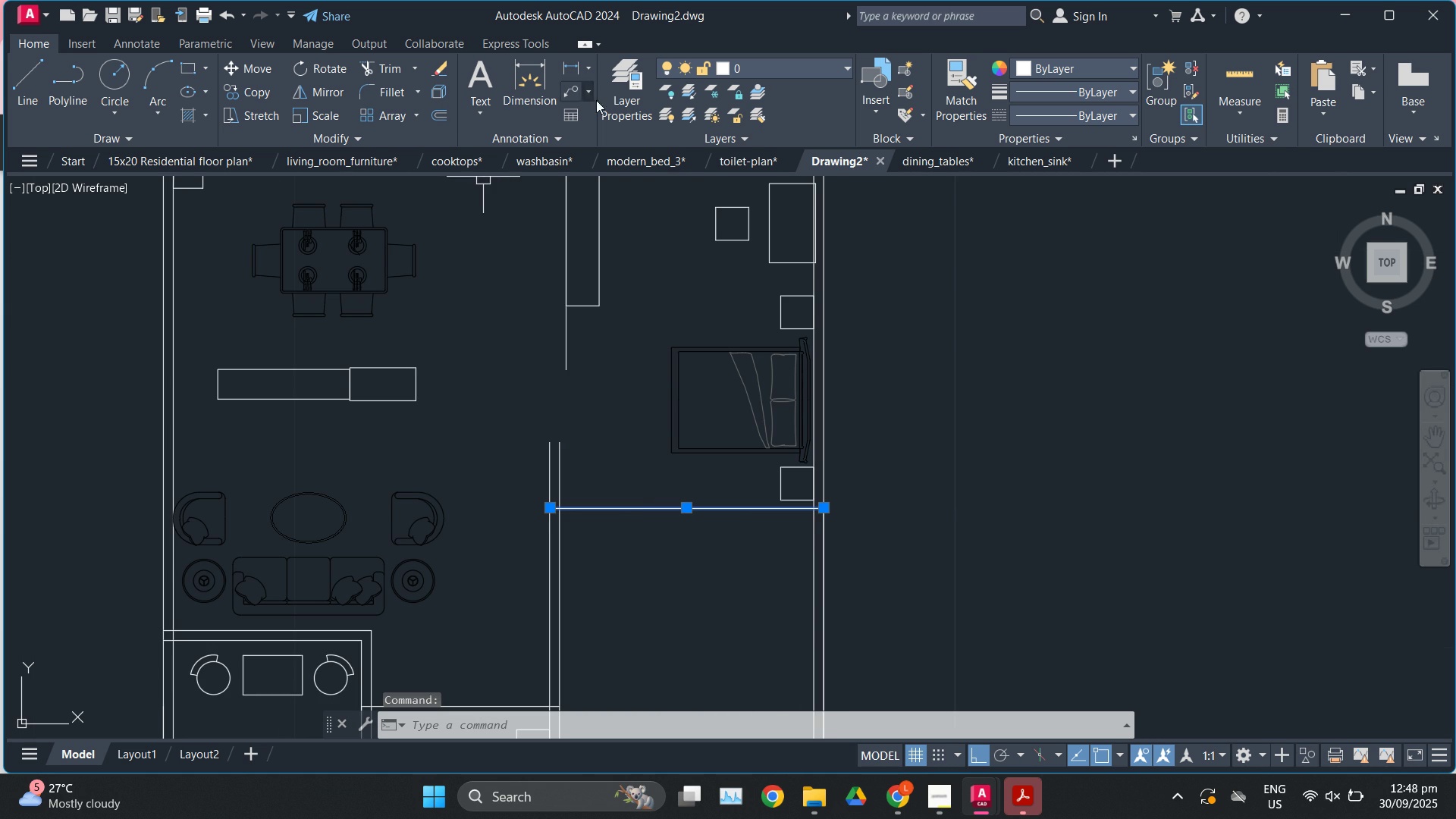 
left_click([545, 94])
 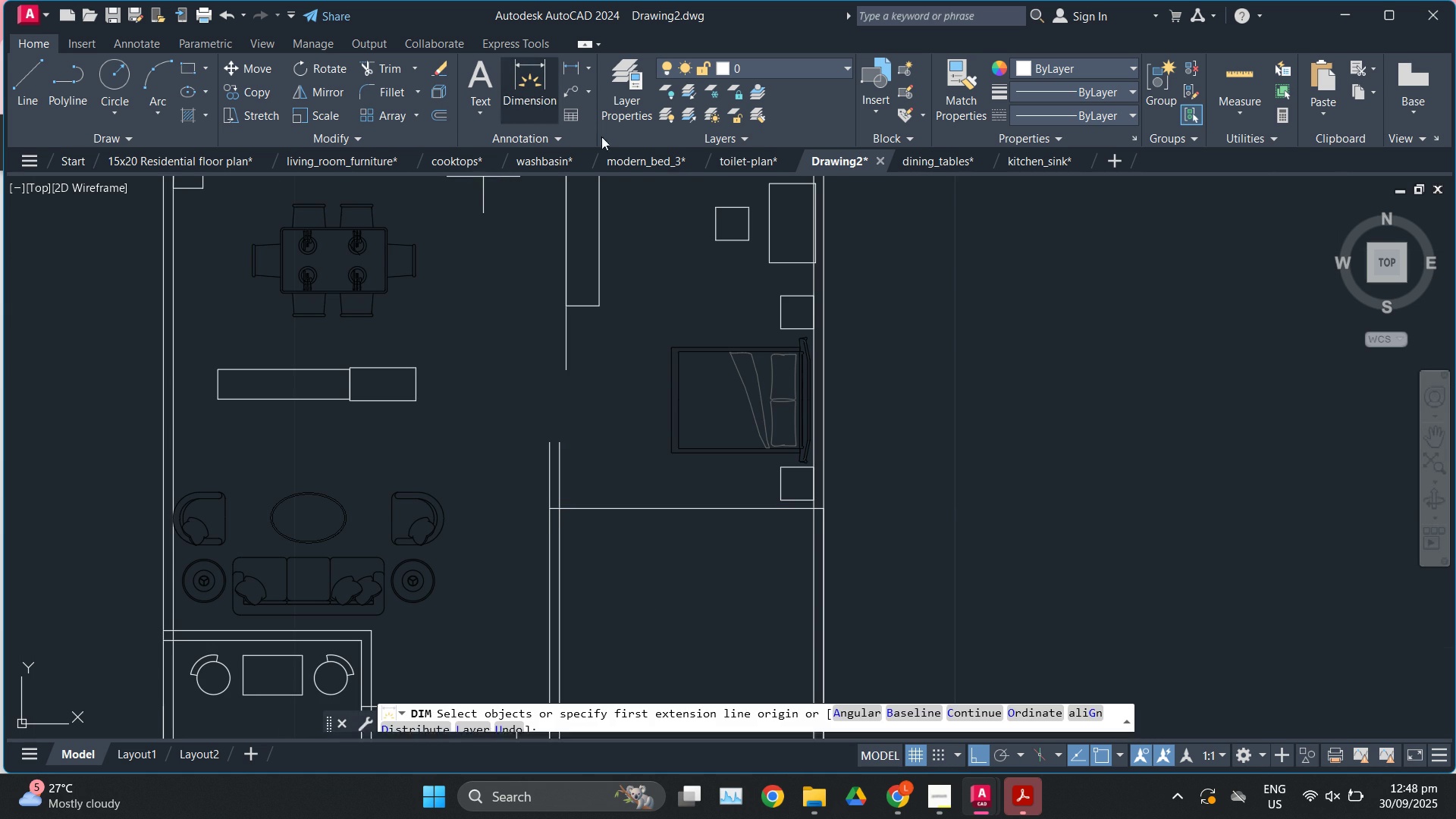 
scroll: coordinate [829, 373], scroll_direction: down, amount: 4.0
 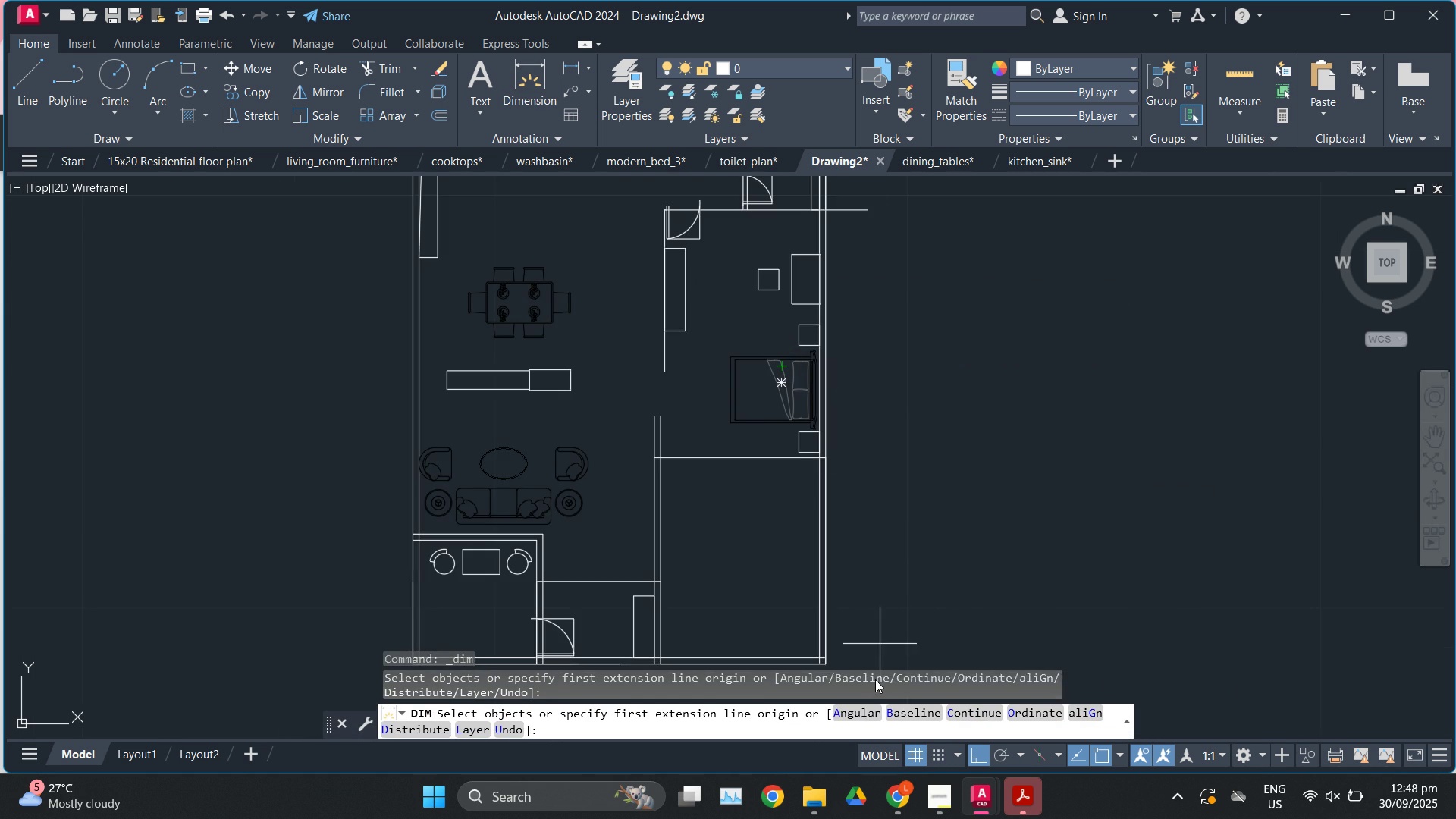 
scroll: coordinate [835, 666], scroll_direction: up, amount: 2.0
 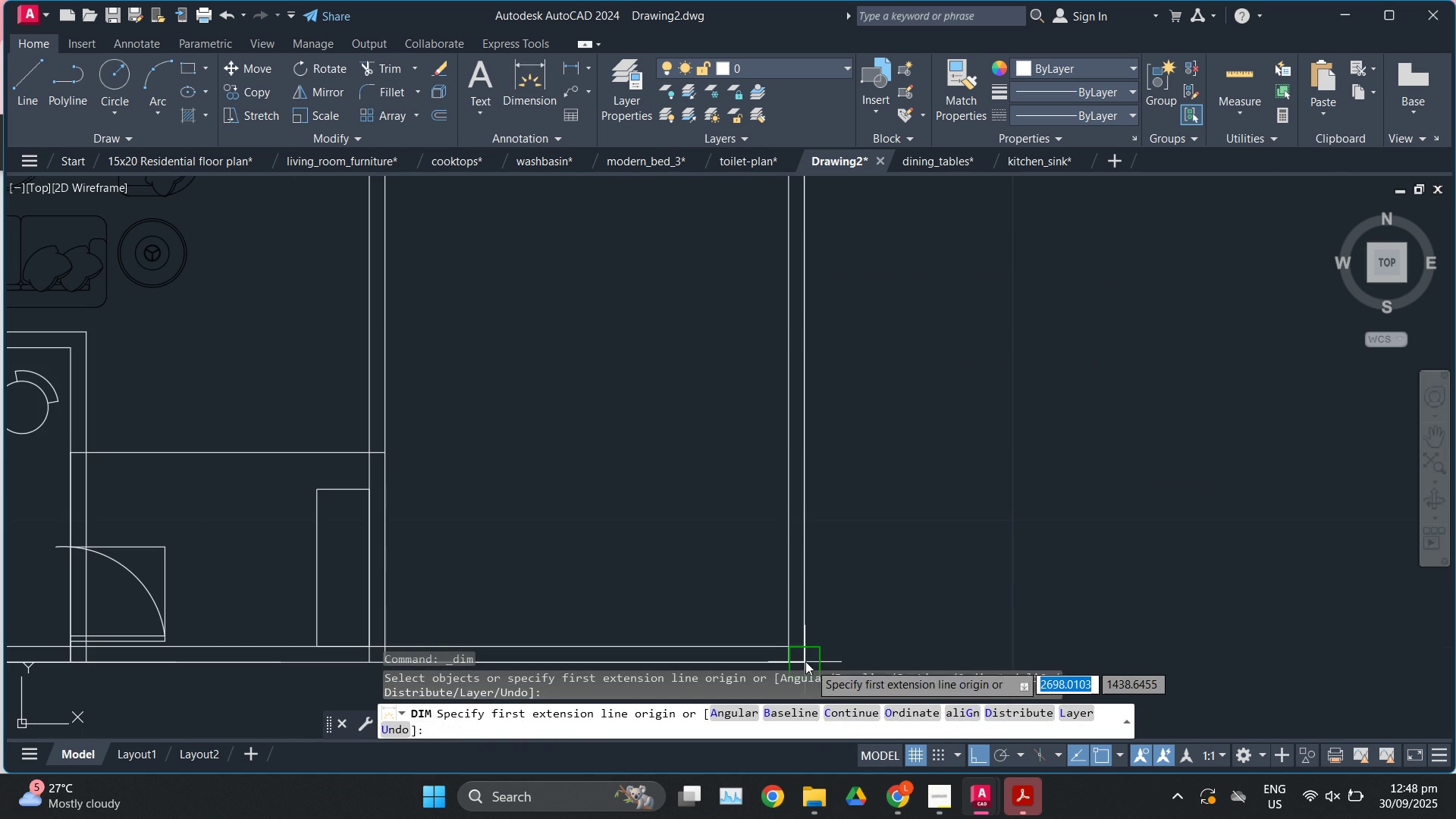 
left_click([805, 661])
 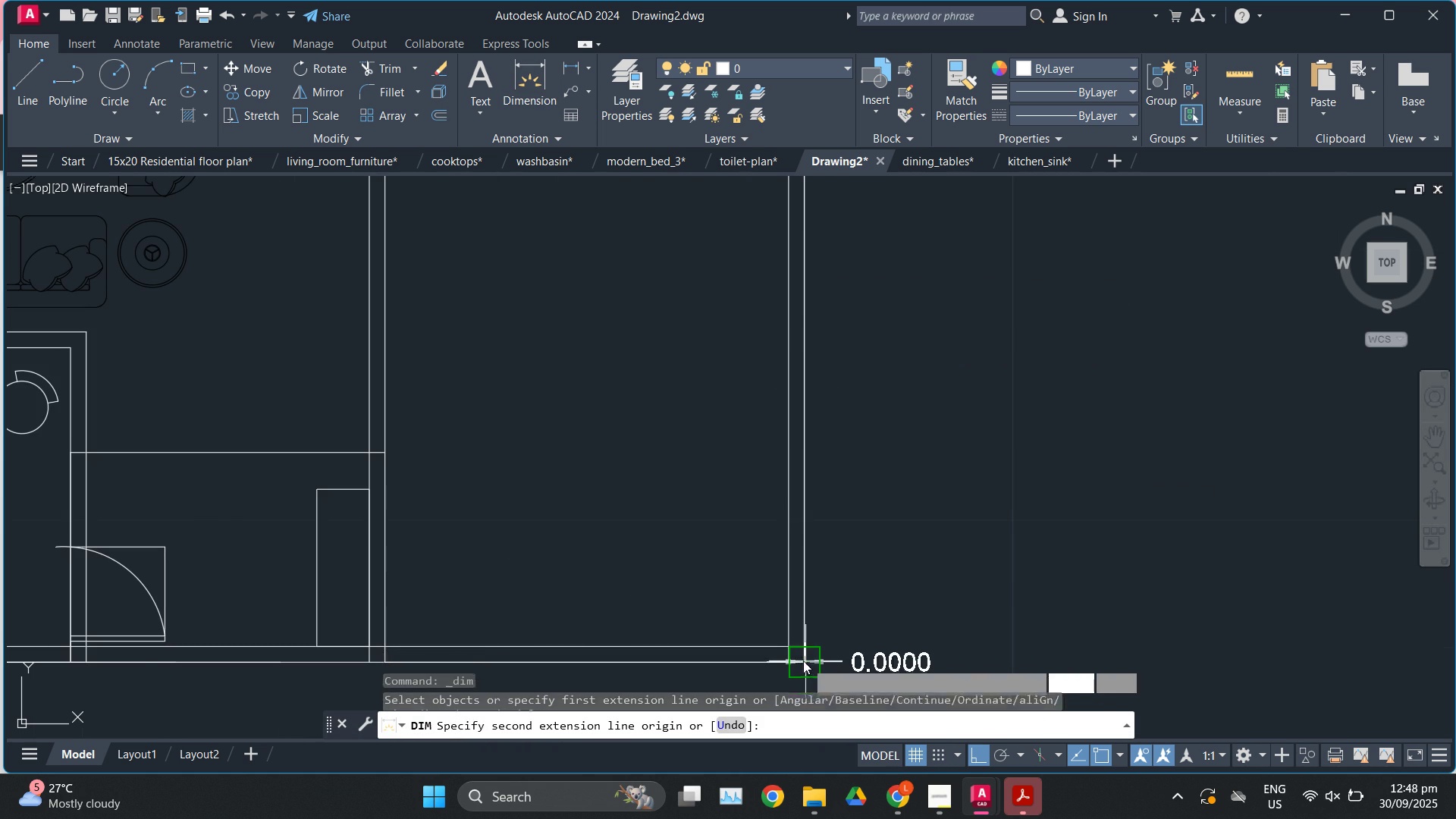 
scroll: coordinate [805, 661], scroll_direction: down, amount: 1.0
 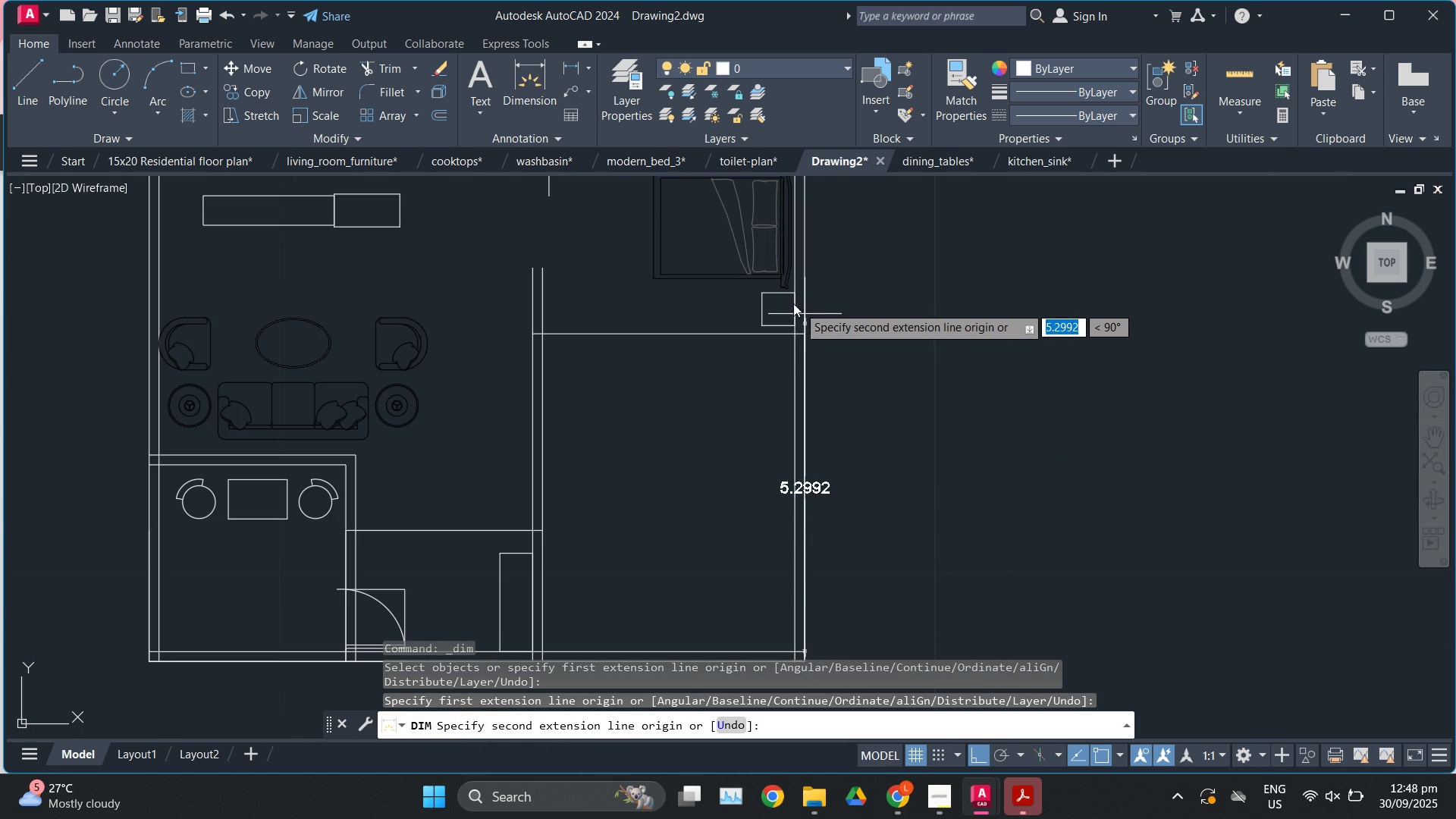 
scroll: coordinate [793, 303], scroll_direction: up, amount: 1.0
 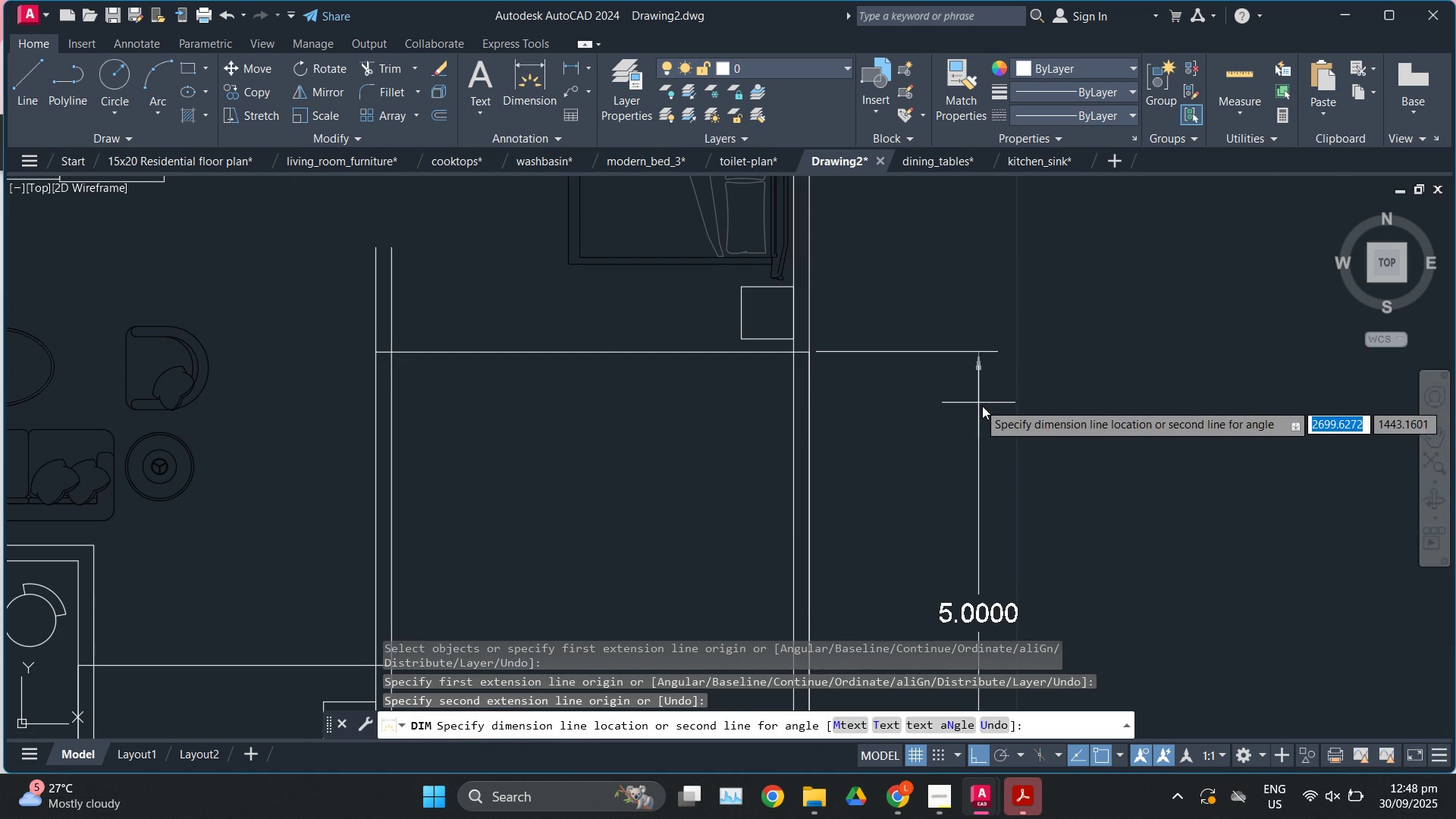 
key(Escape)
 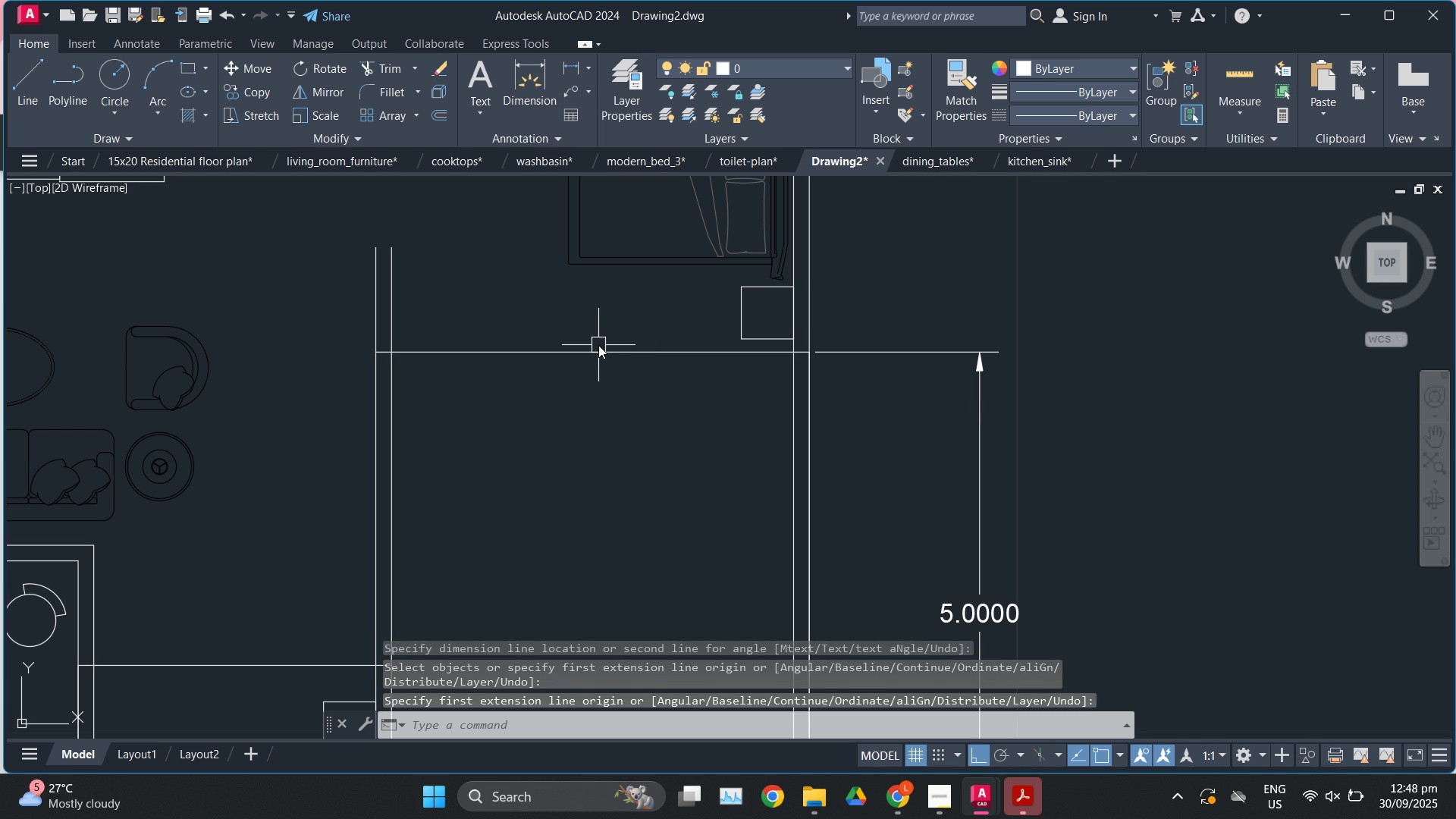 
left_click([598, 348])
 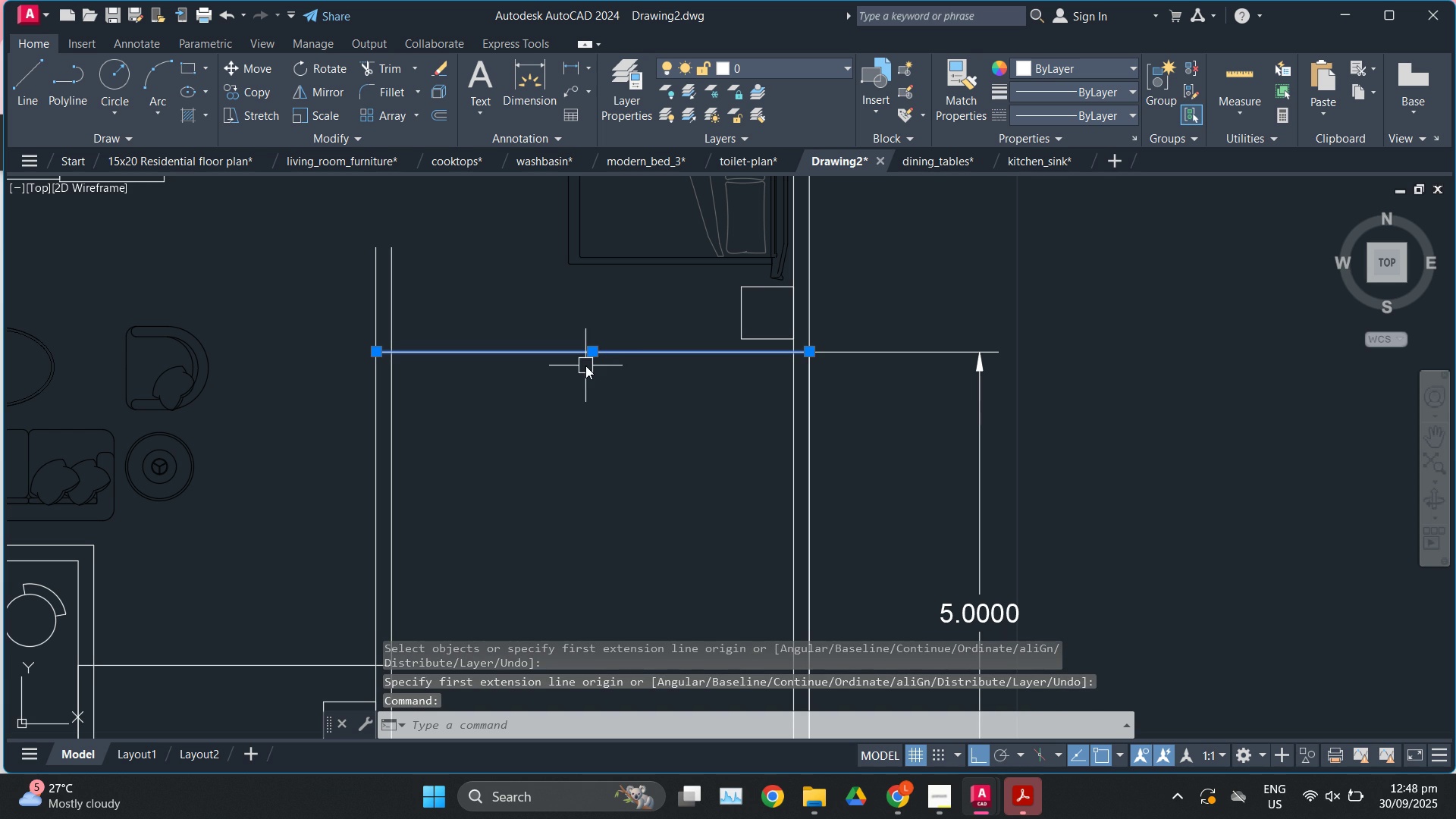 
key(O)
 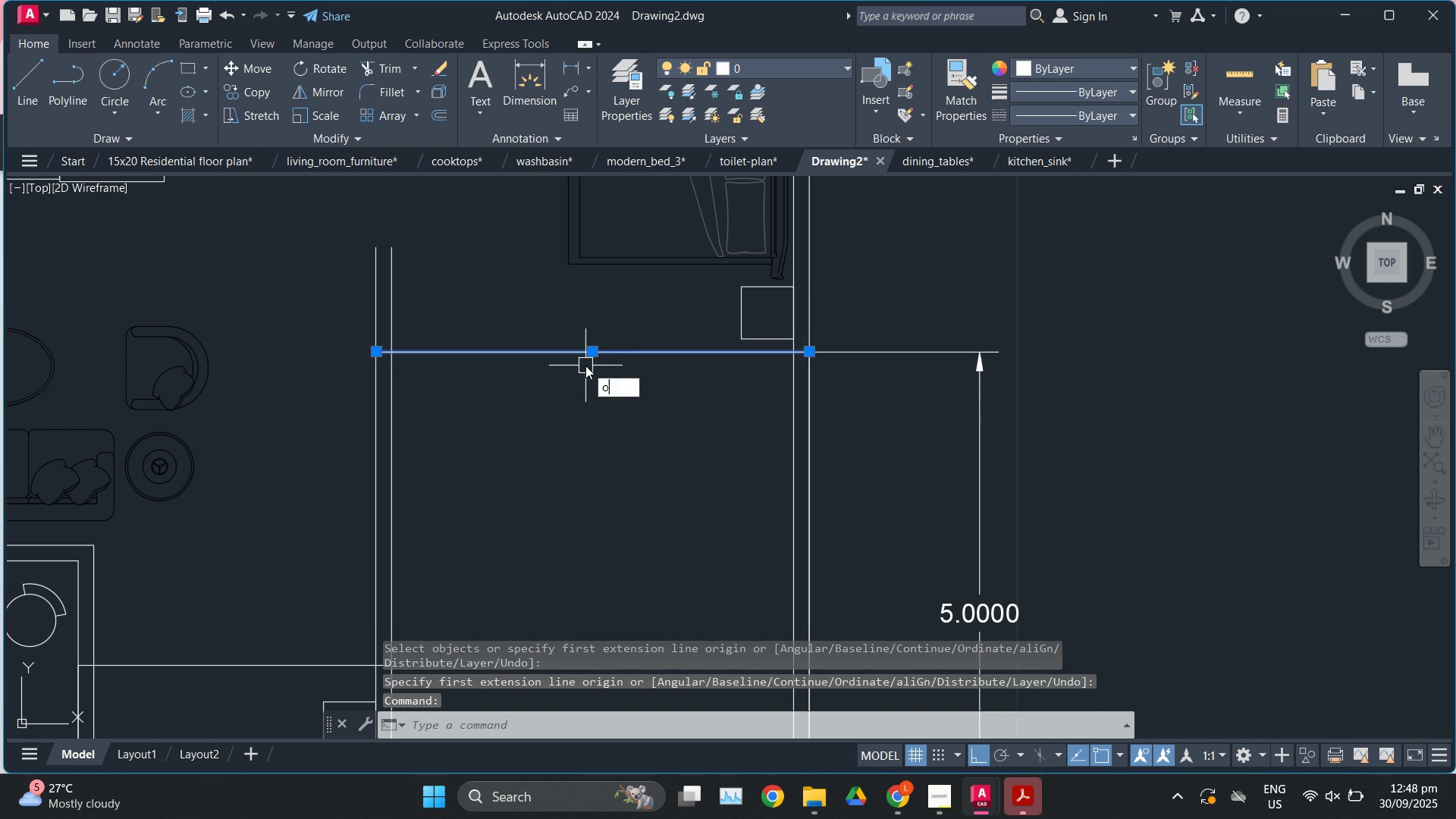 
key(Enter)